 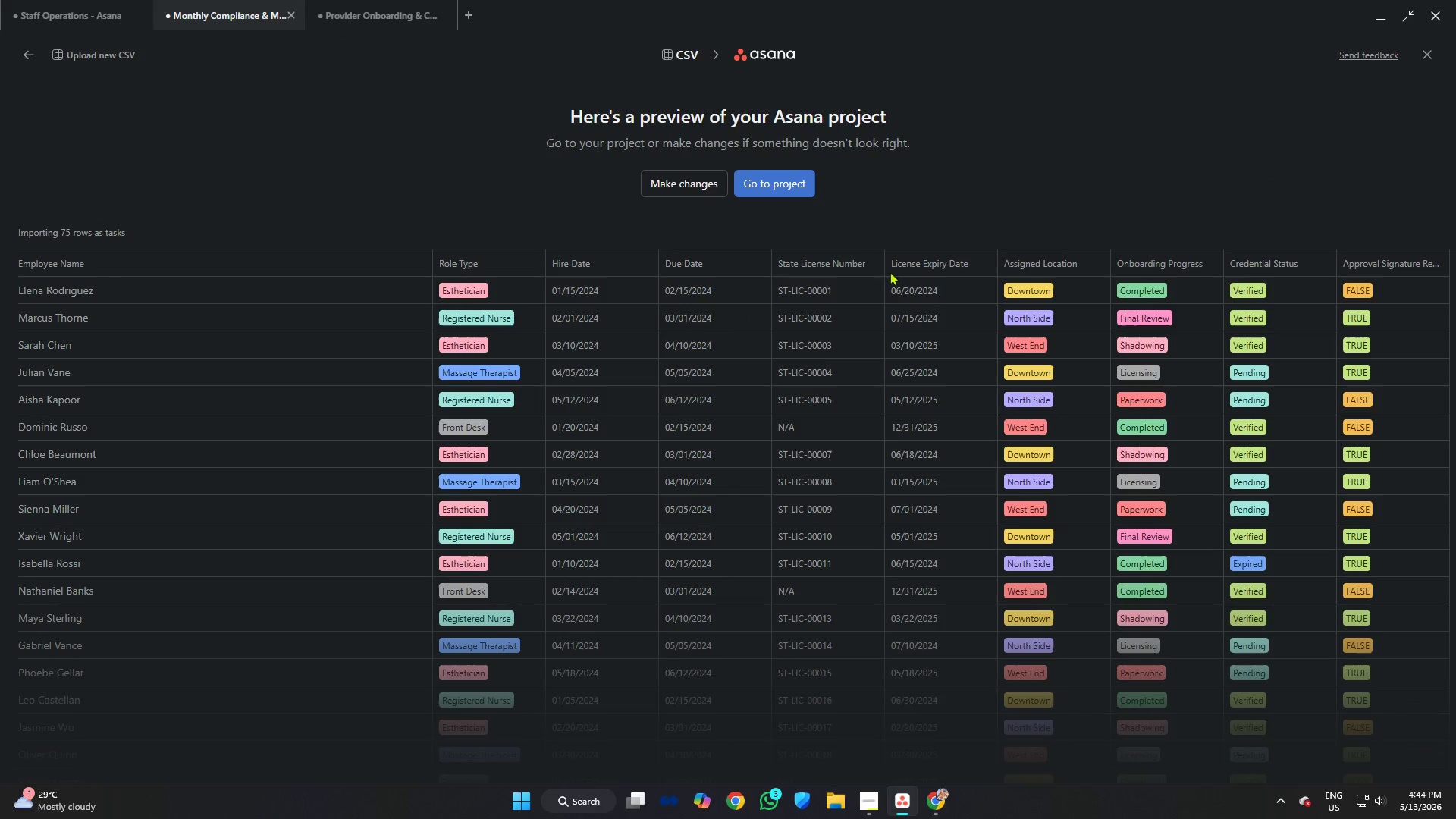 
left_click([792, 184])
 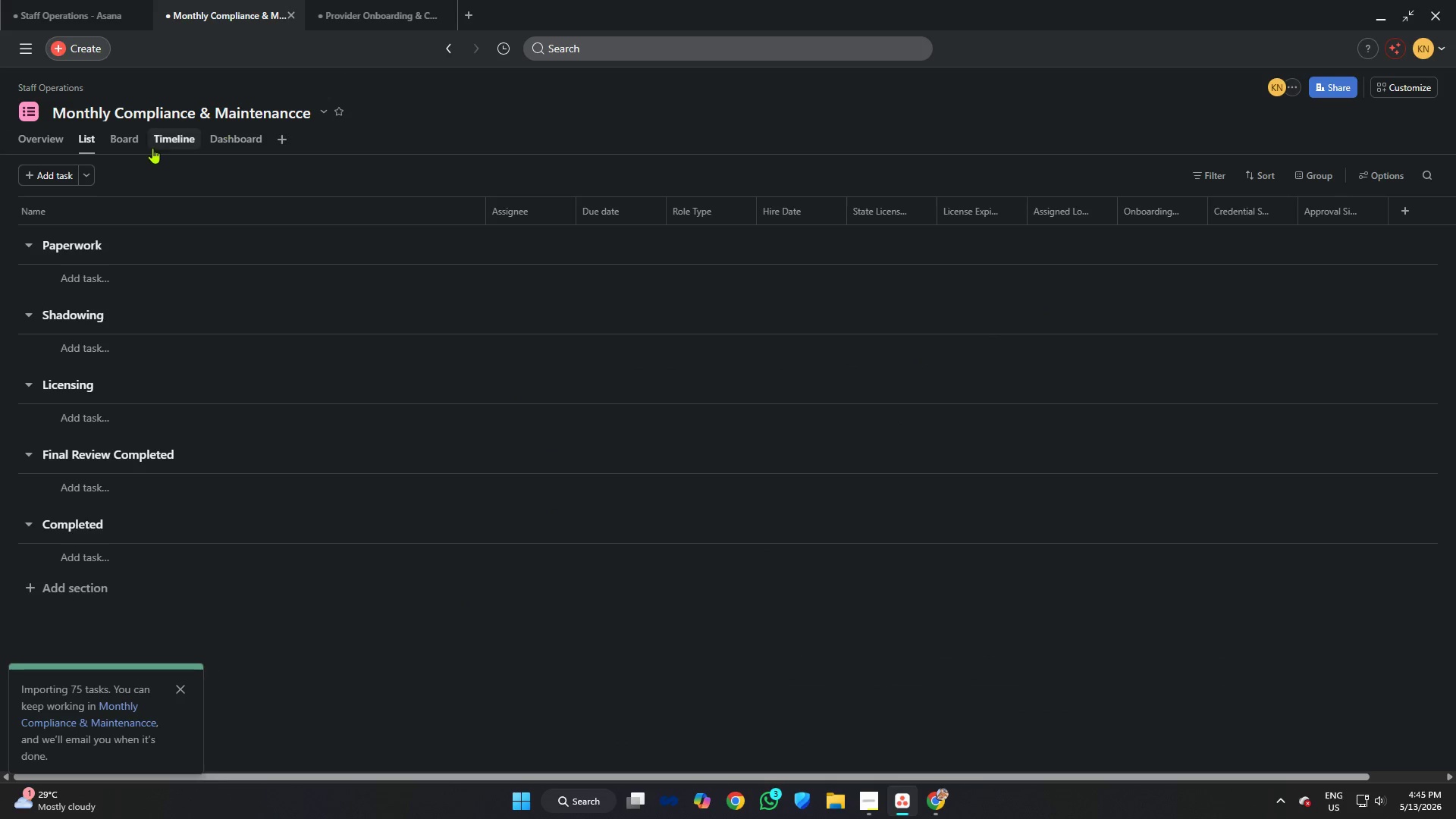 
left_click([130, 140])
 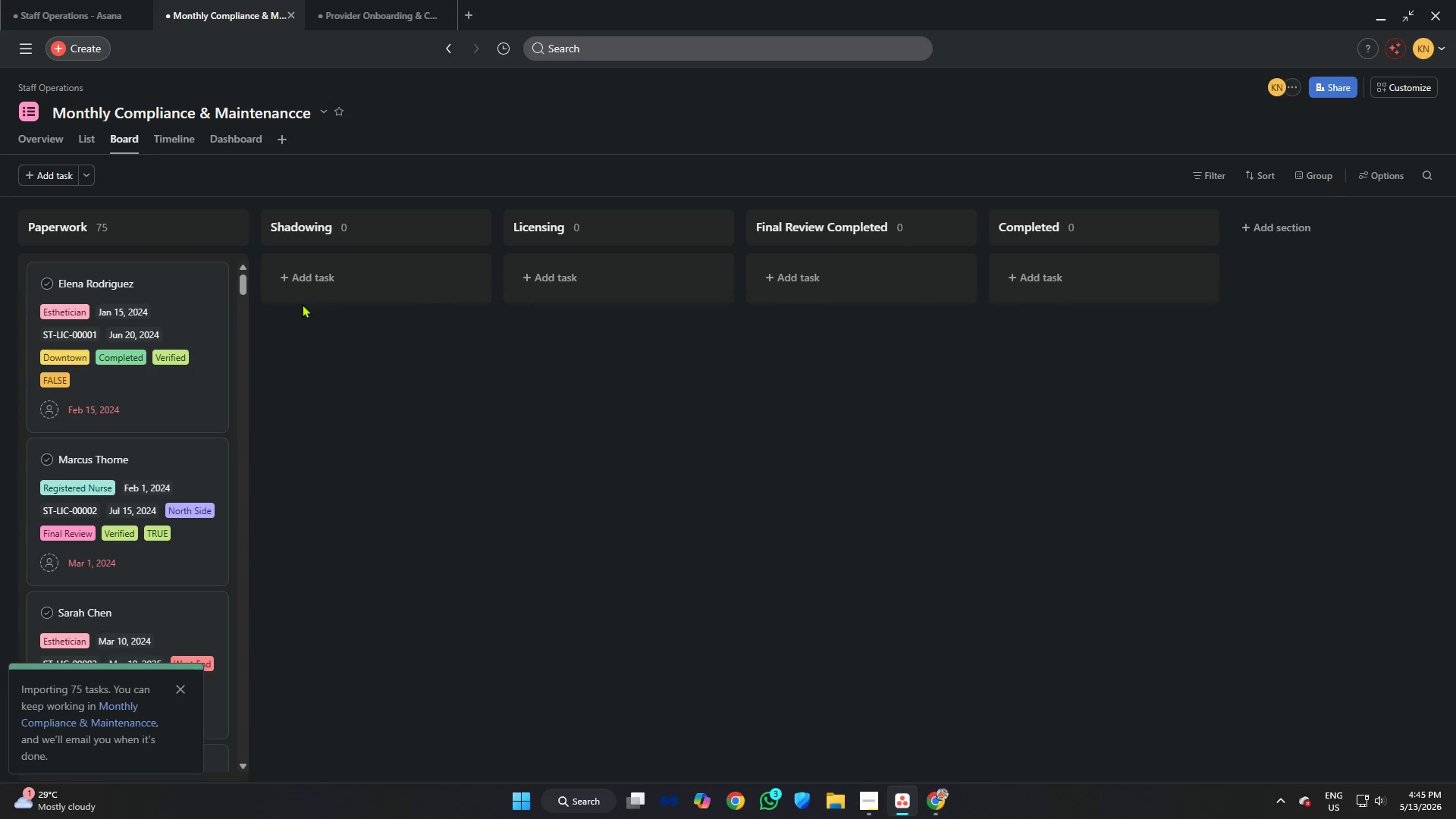 
wait(10.08)
 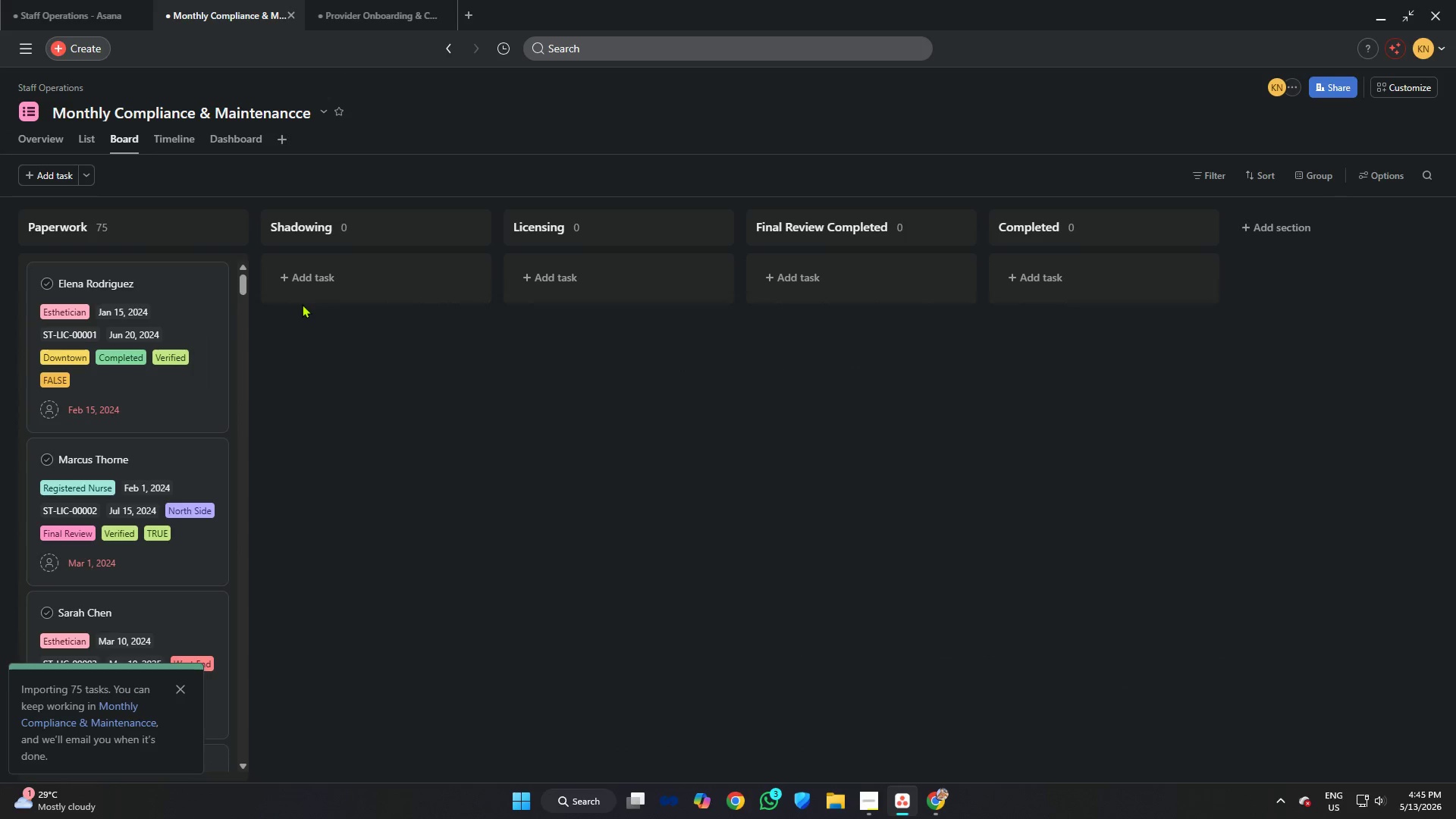 
left_click([871, 800])